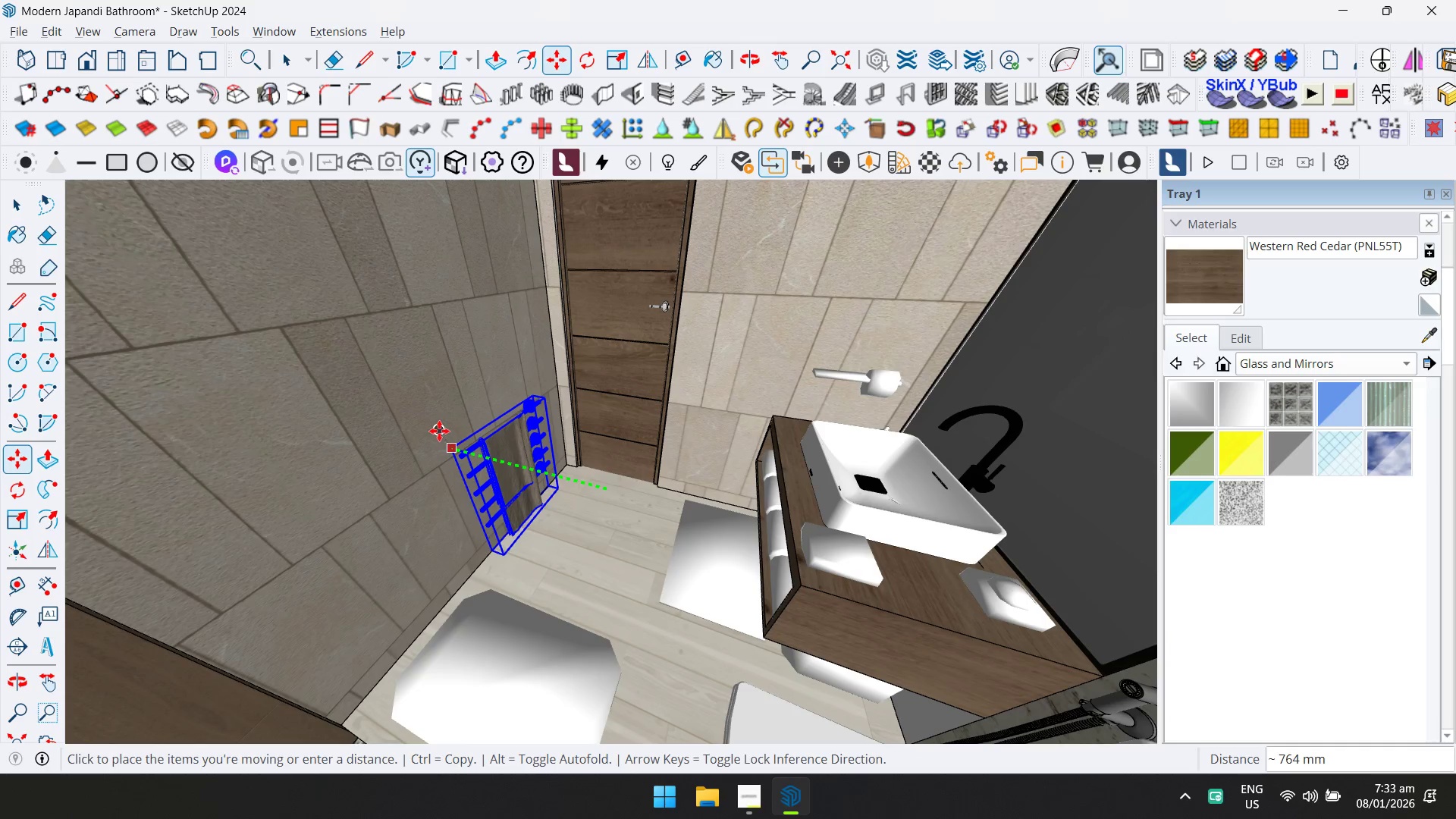 
left_click([439, 431])
 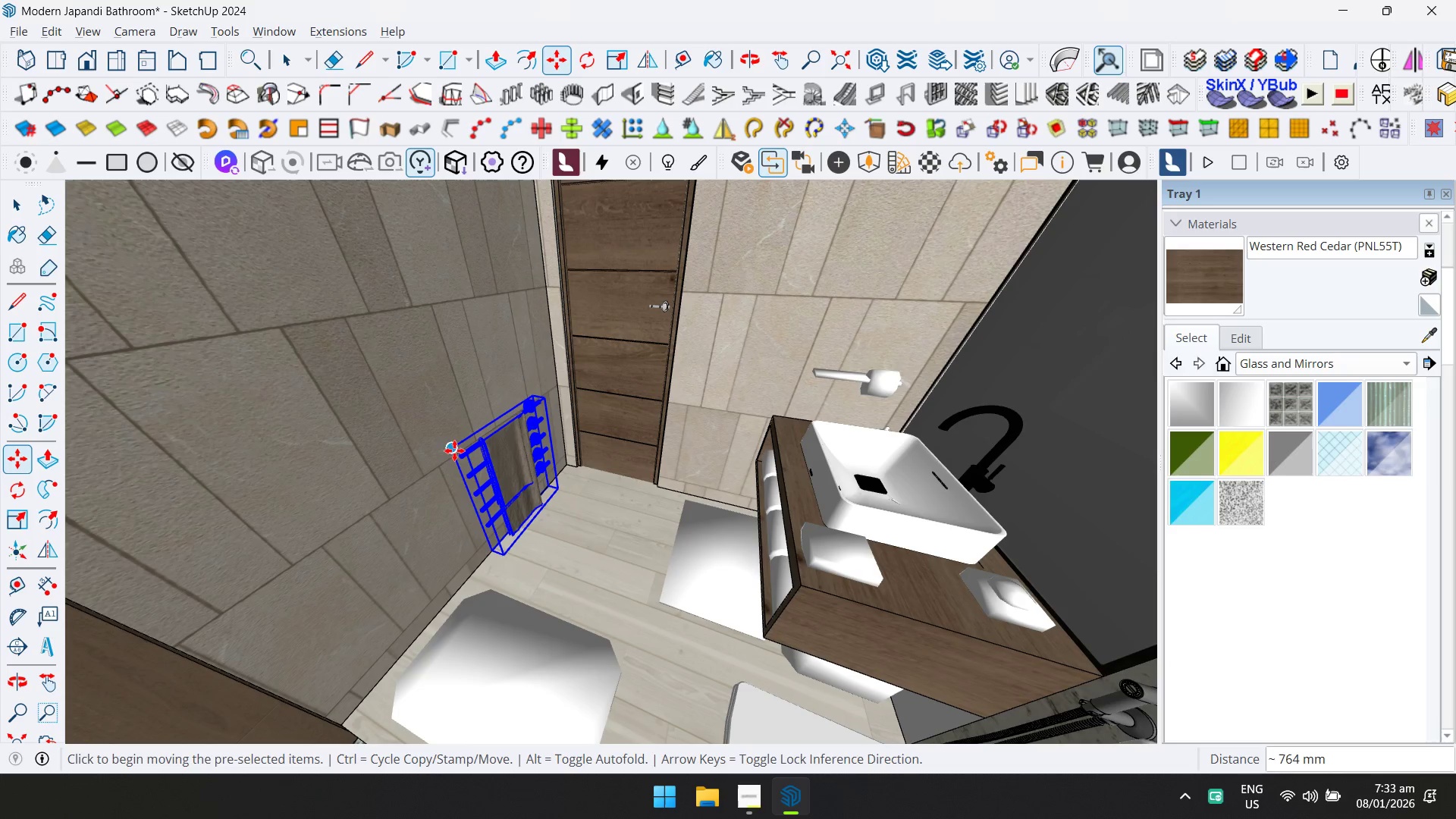 
left_click([453, 449])
 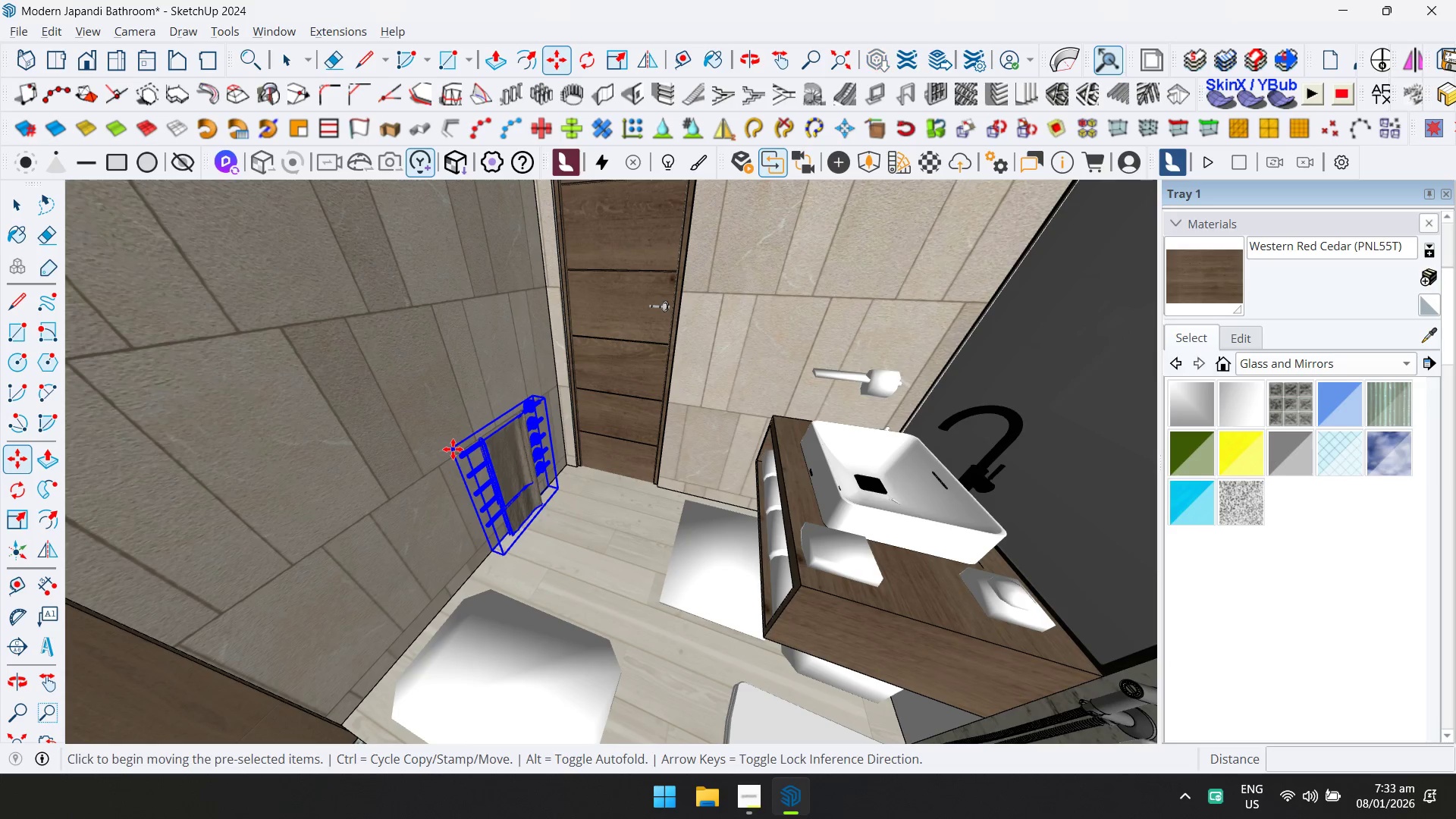 
key(ArrowUp)
 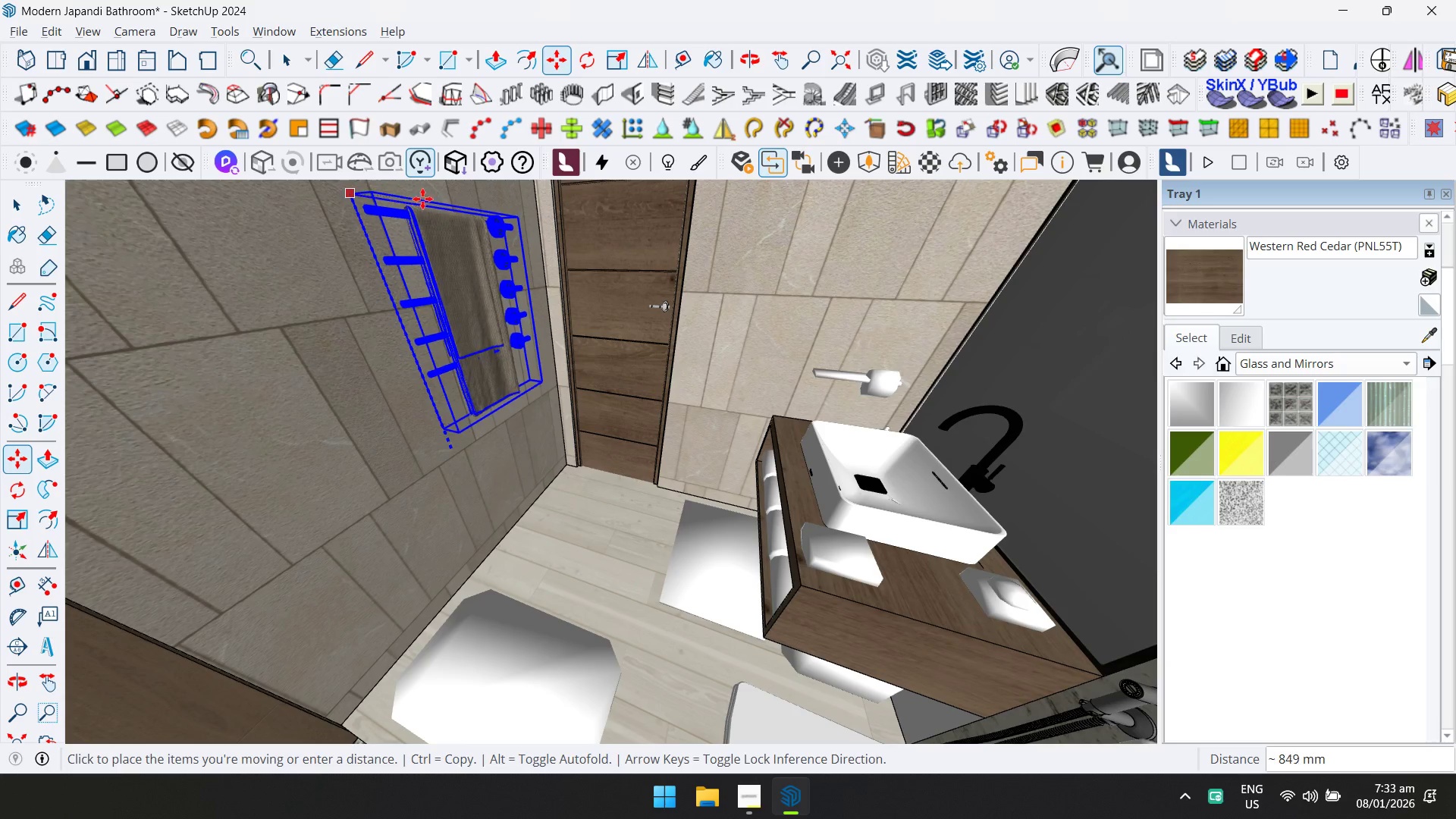 
hold_key(key=ShiftLeft, duration=0.39)
 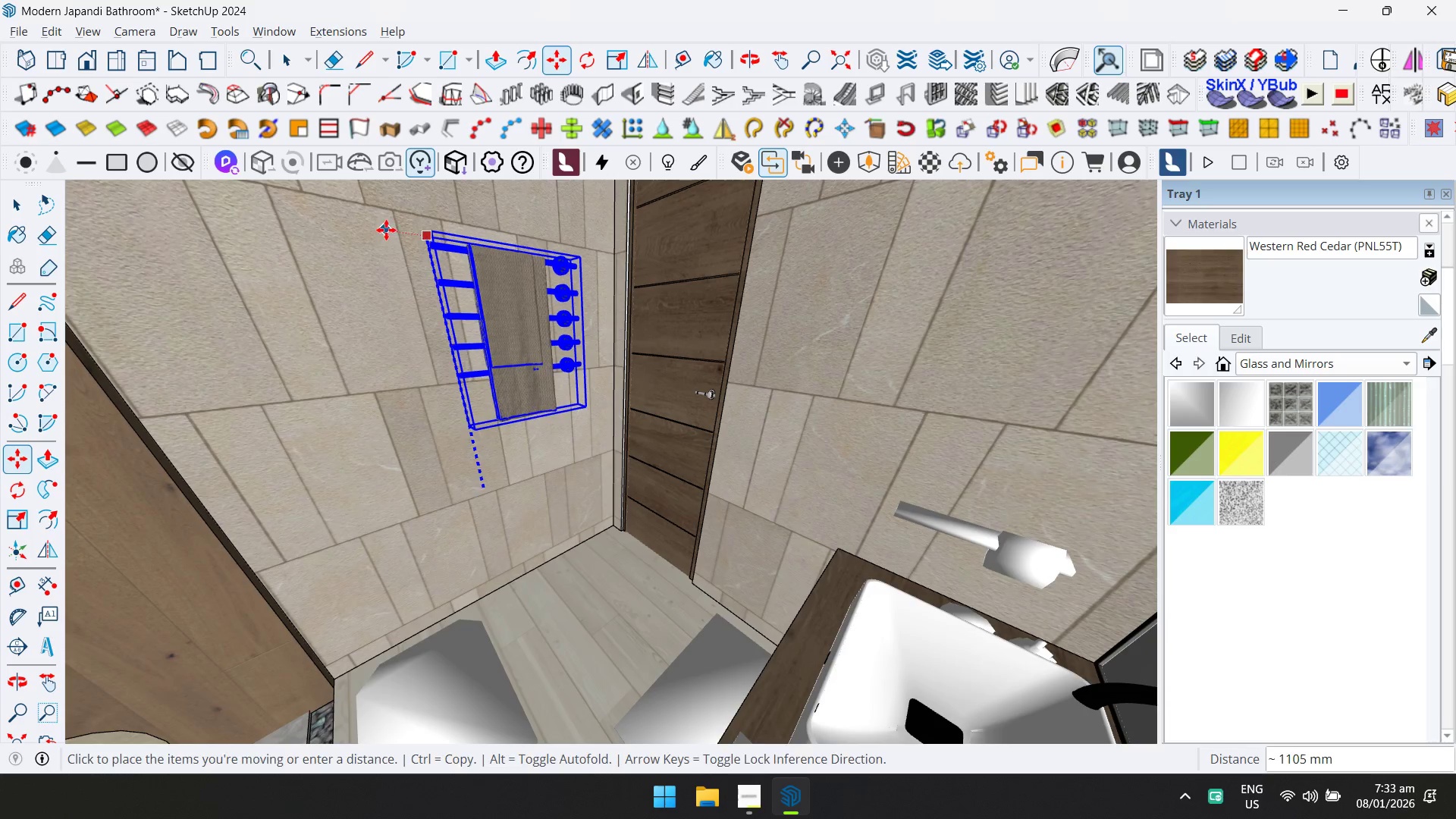 
double_click([466, 460])
 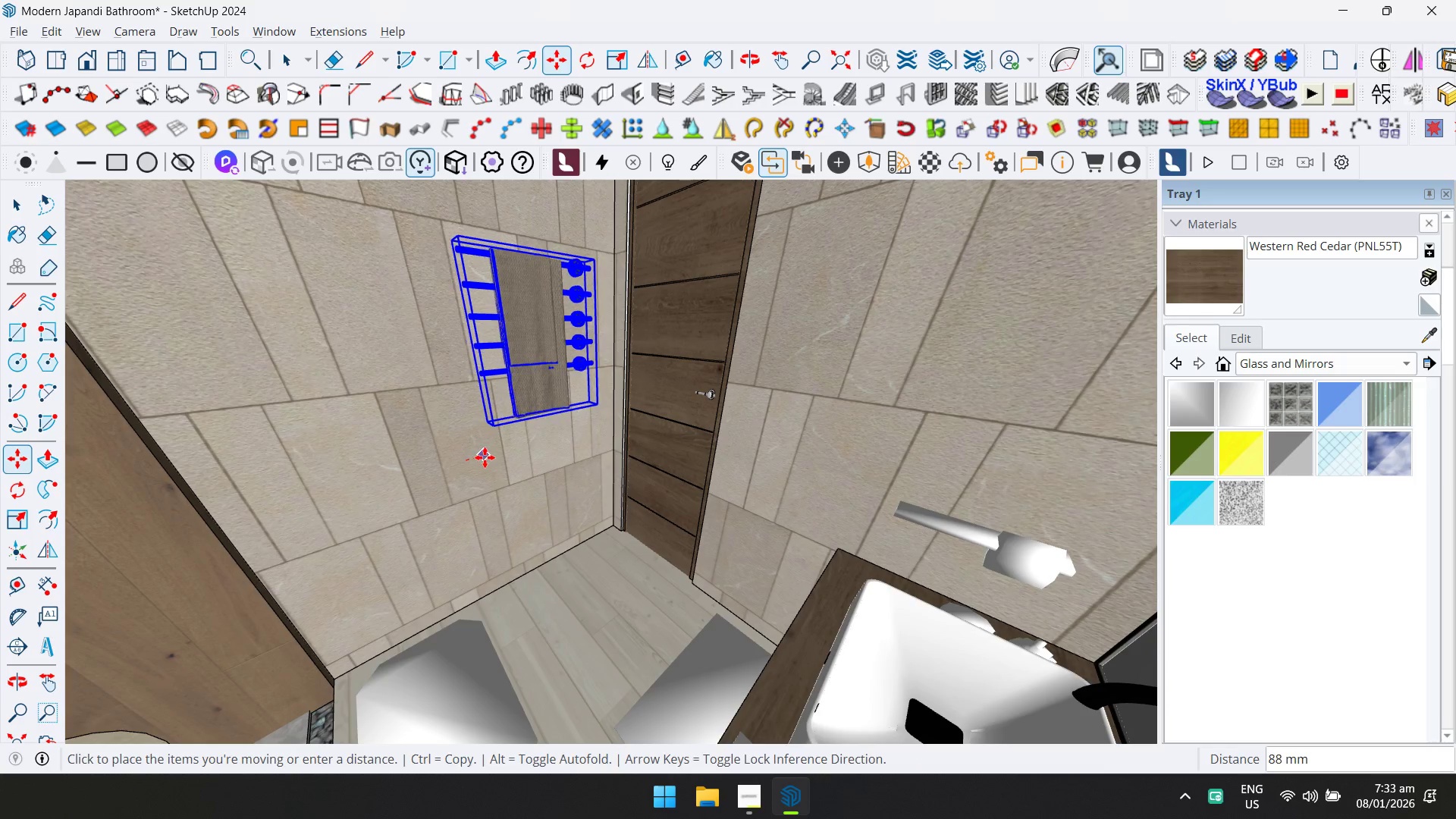 
left_click([485, 457])
 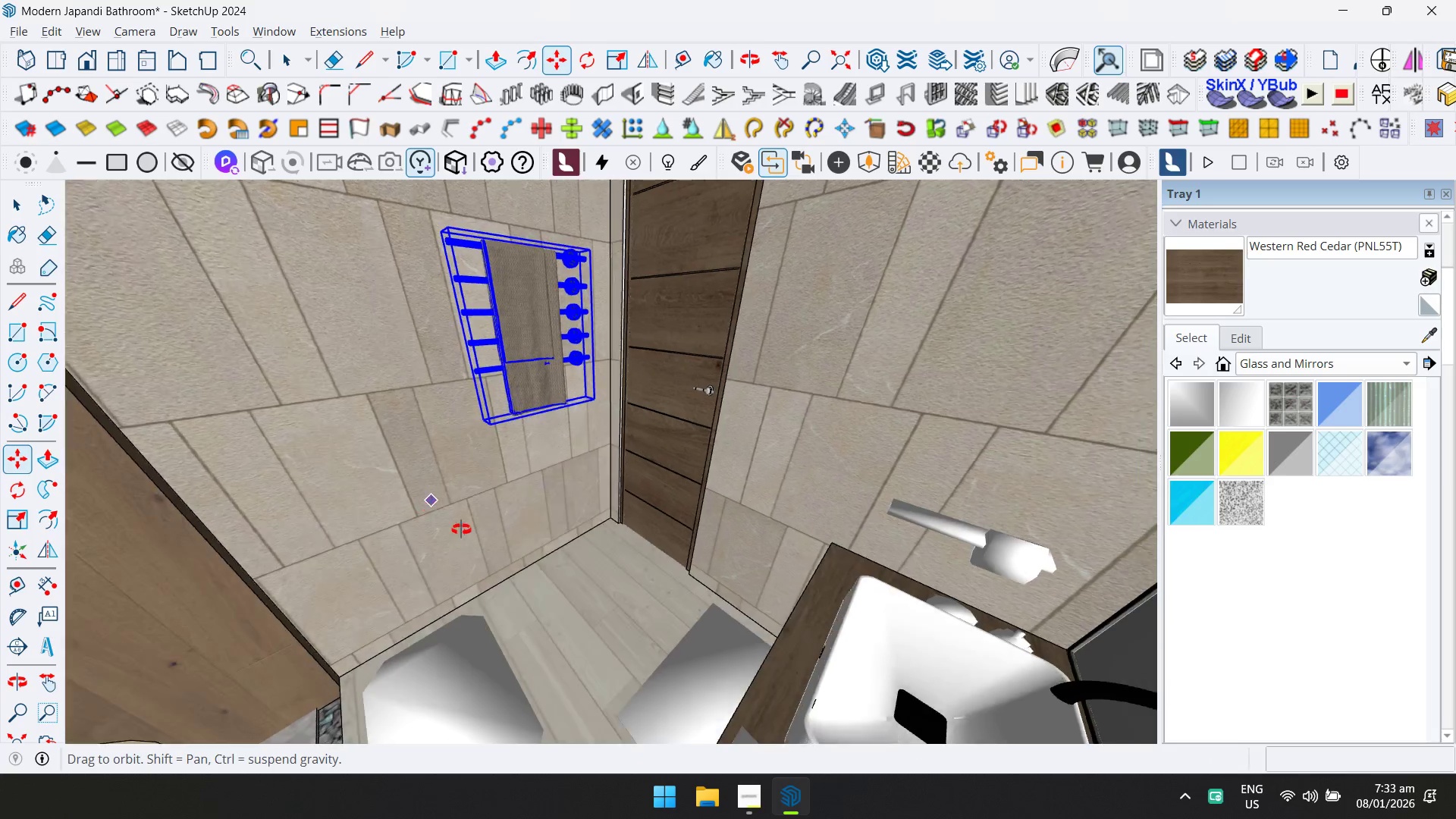 
key(Space)
 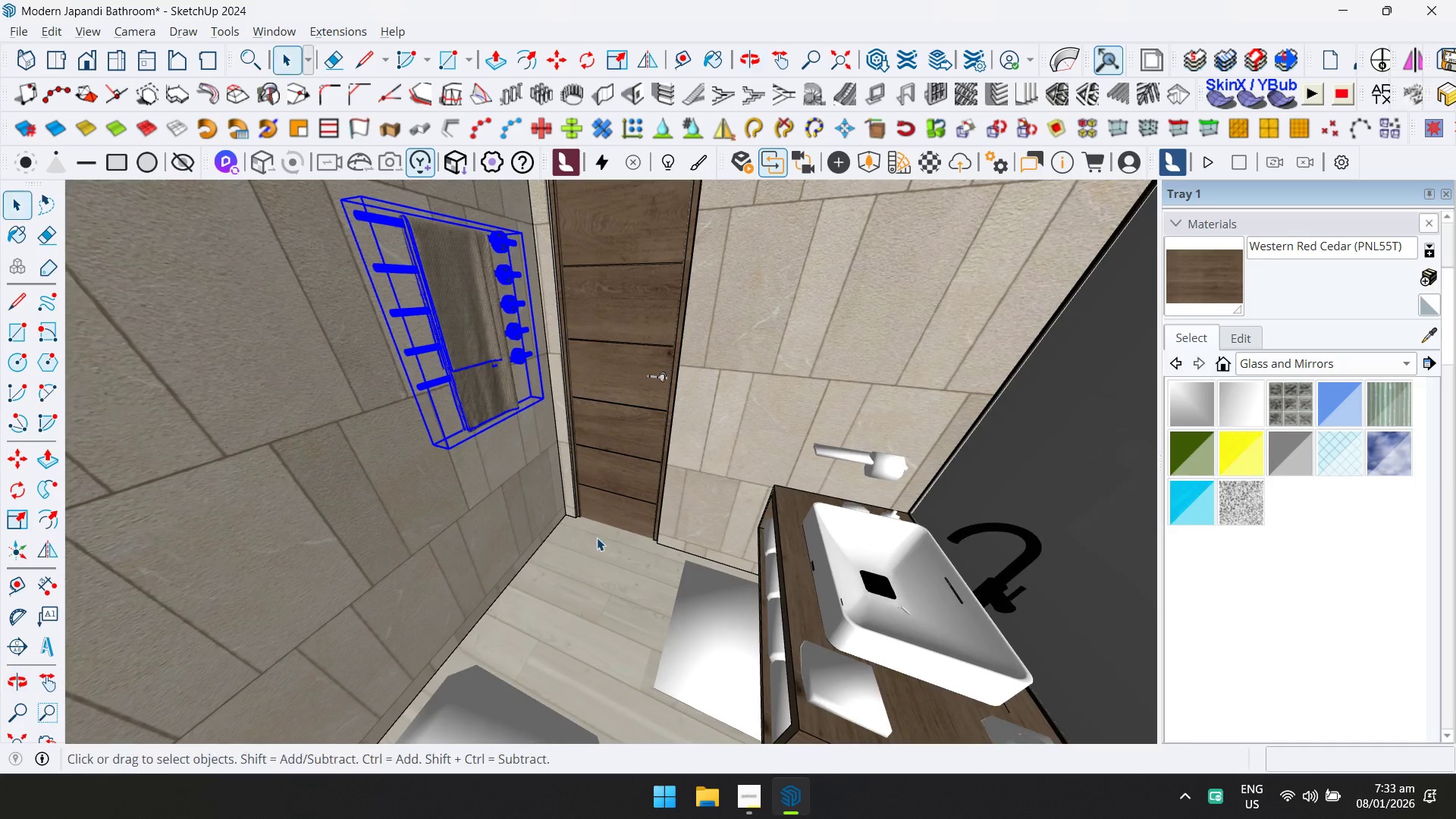 
key(Escape)
 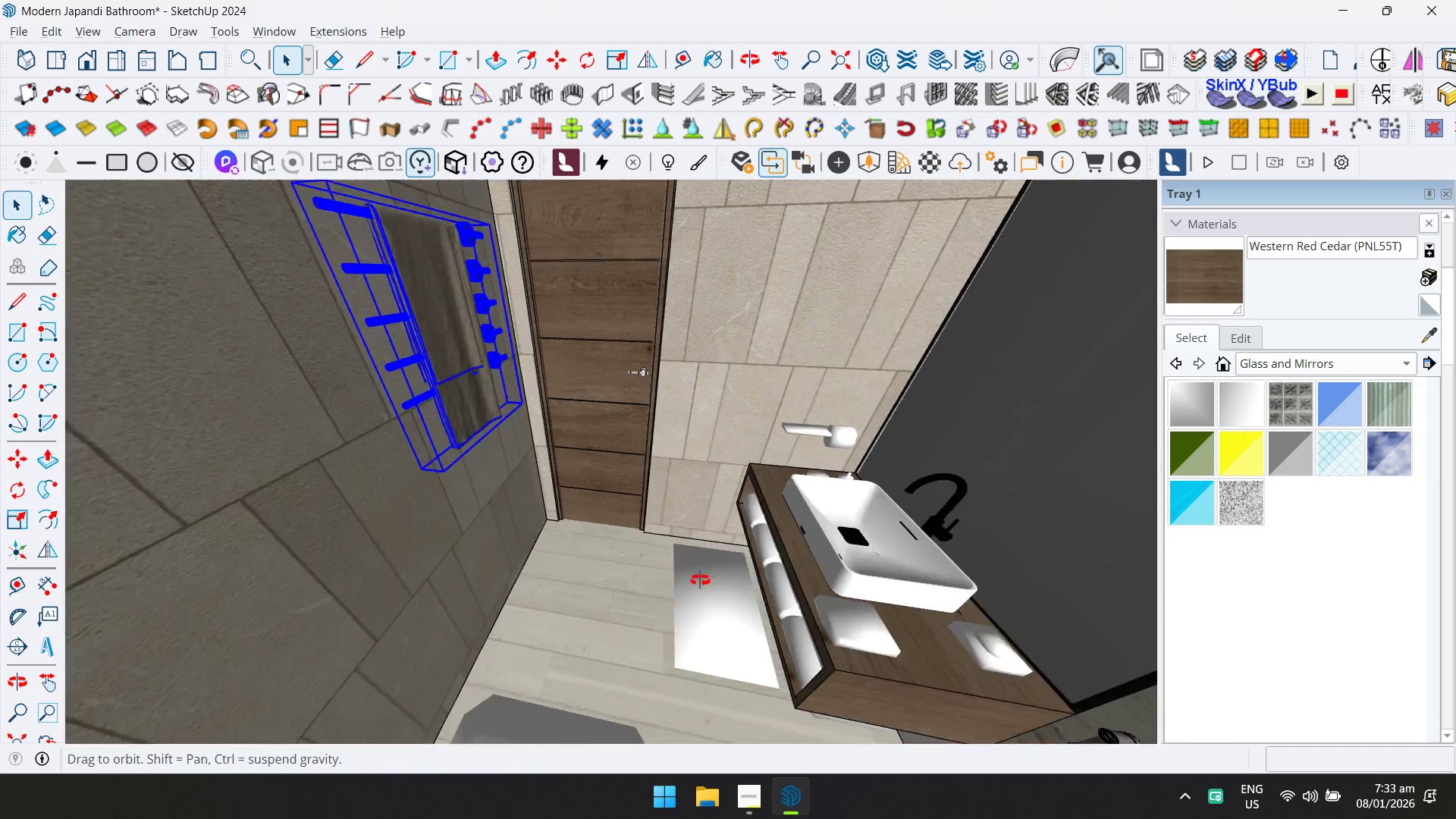 
hold_key(key=ShiftLeft, duration=0.38)
 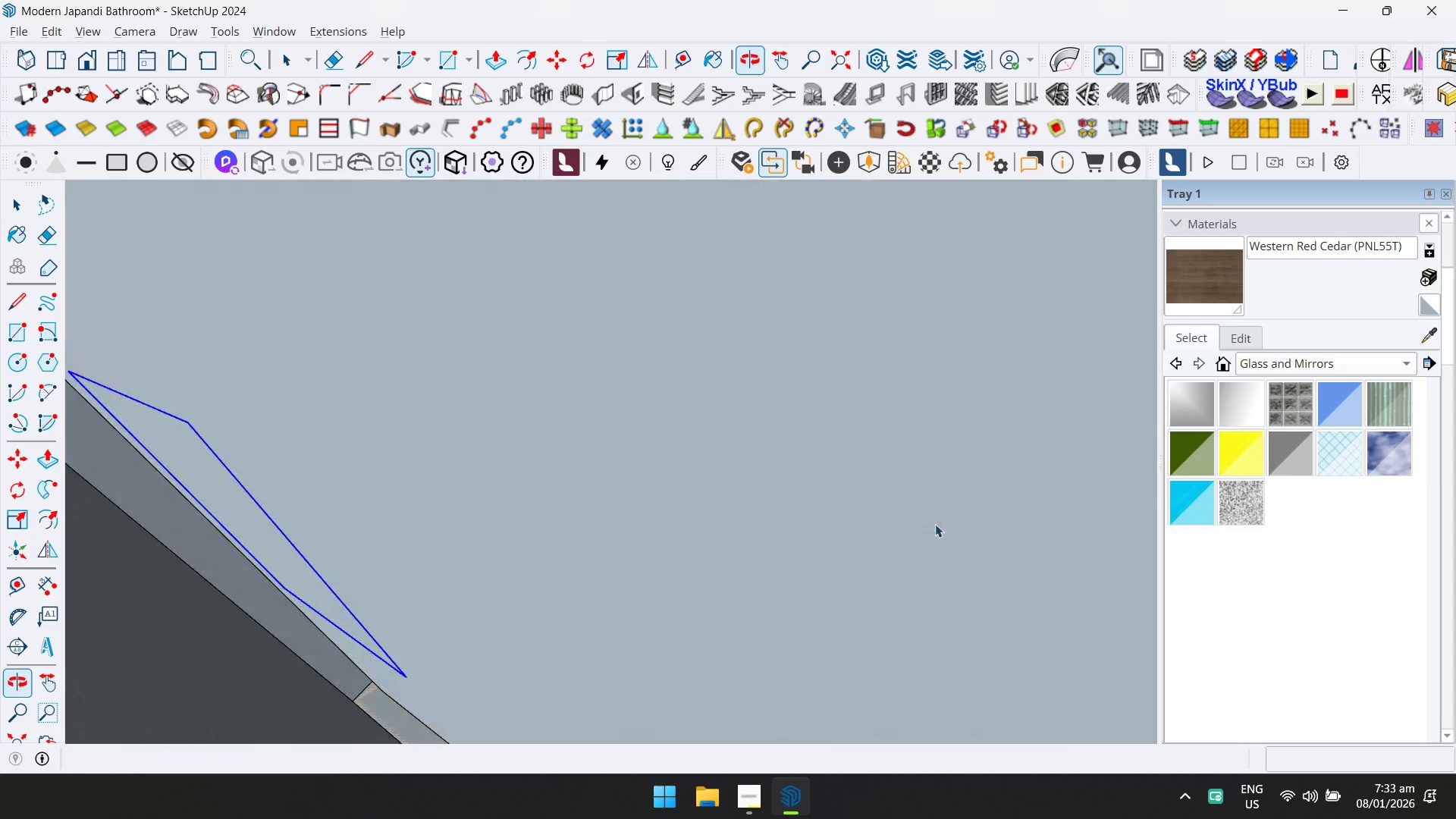 
scroll: coordinate [930, 503], scroll_direction: up, amount: 5.0
 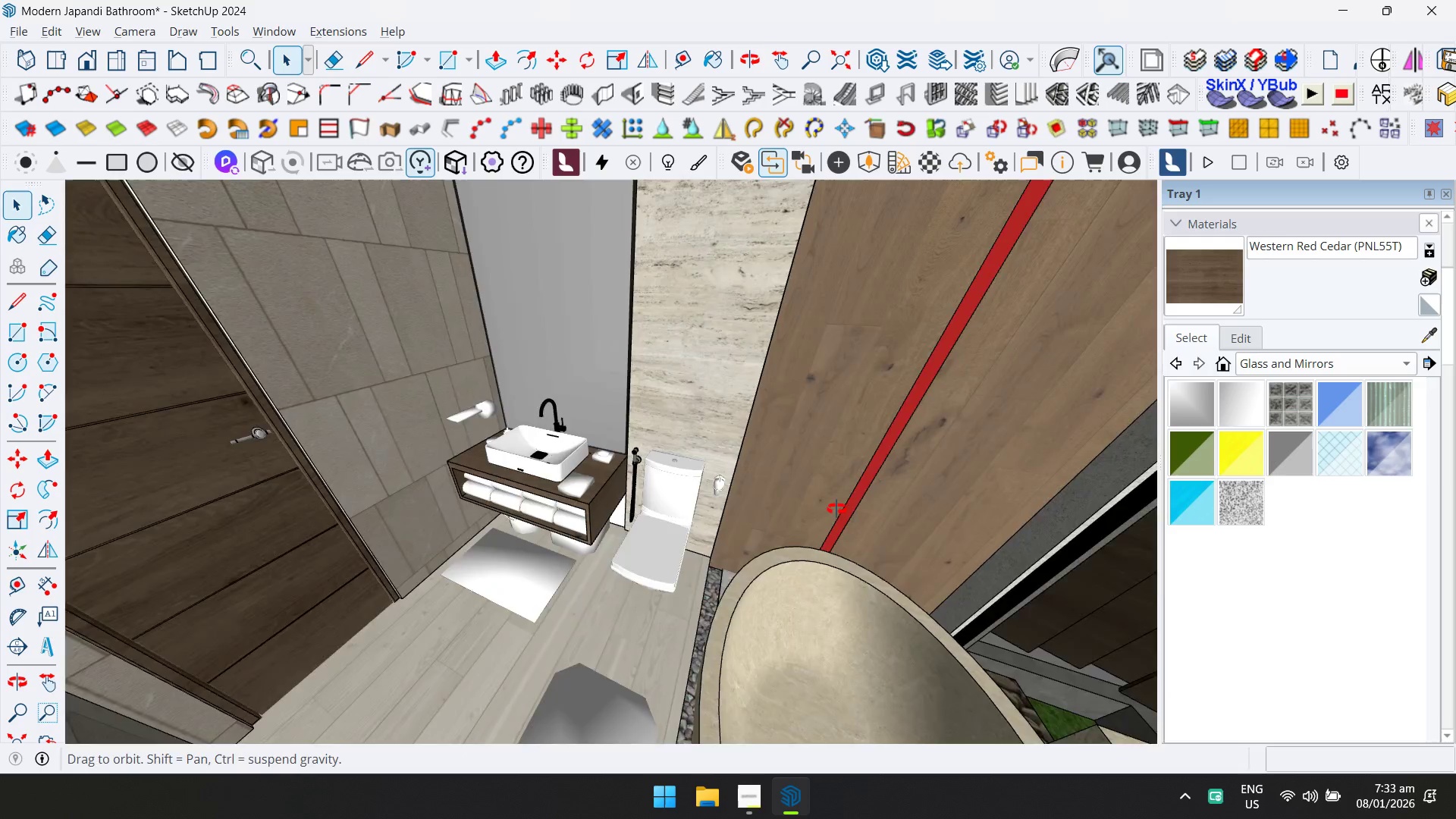 
hold_key(key=ShiftLeft, duration=0.39)
 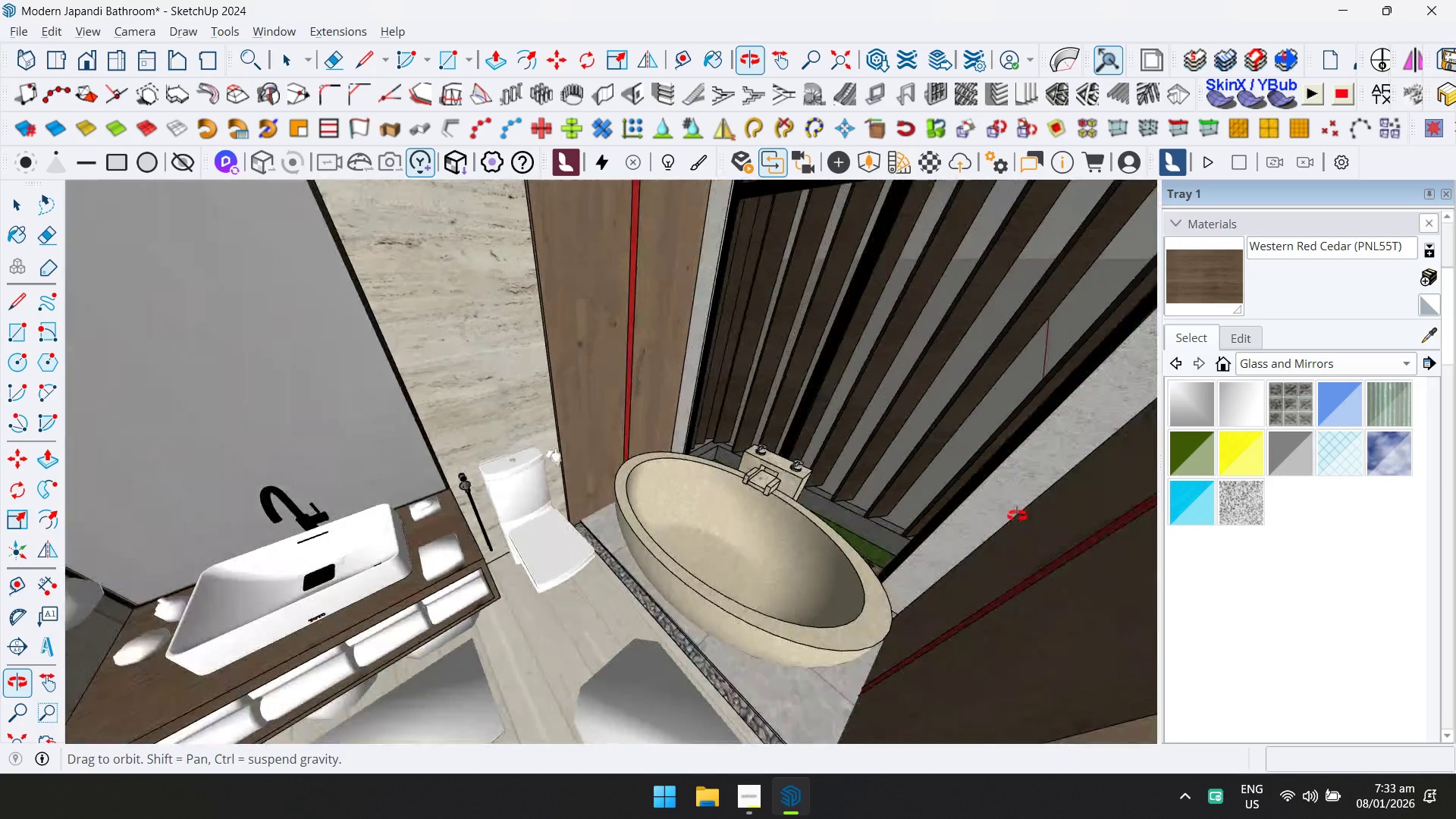 
key(Control+ControlLeft)
 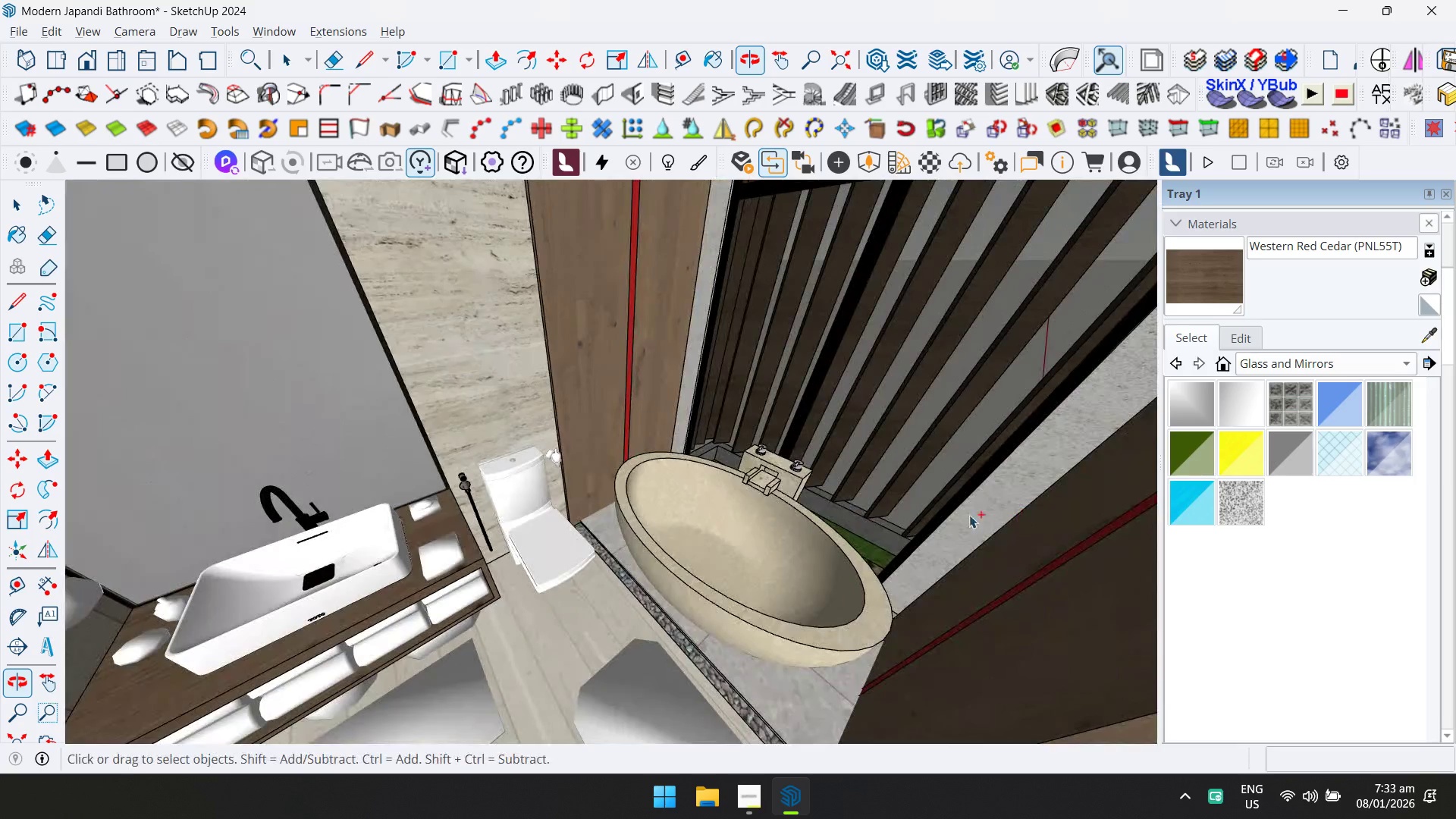 
key(Control+S)
 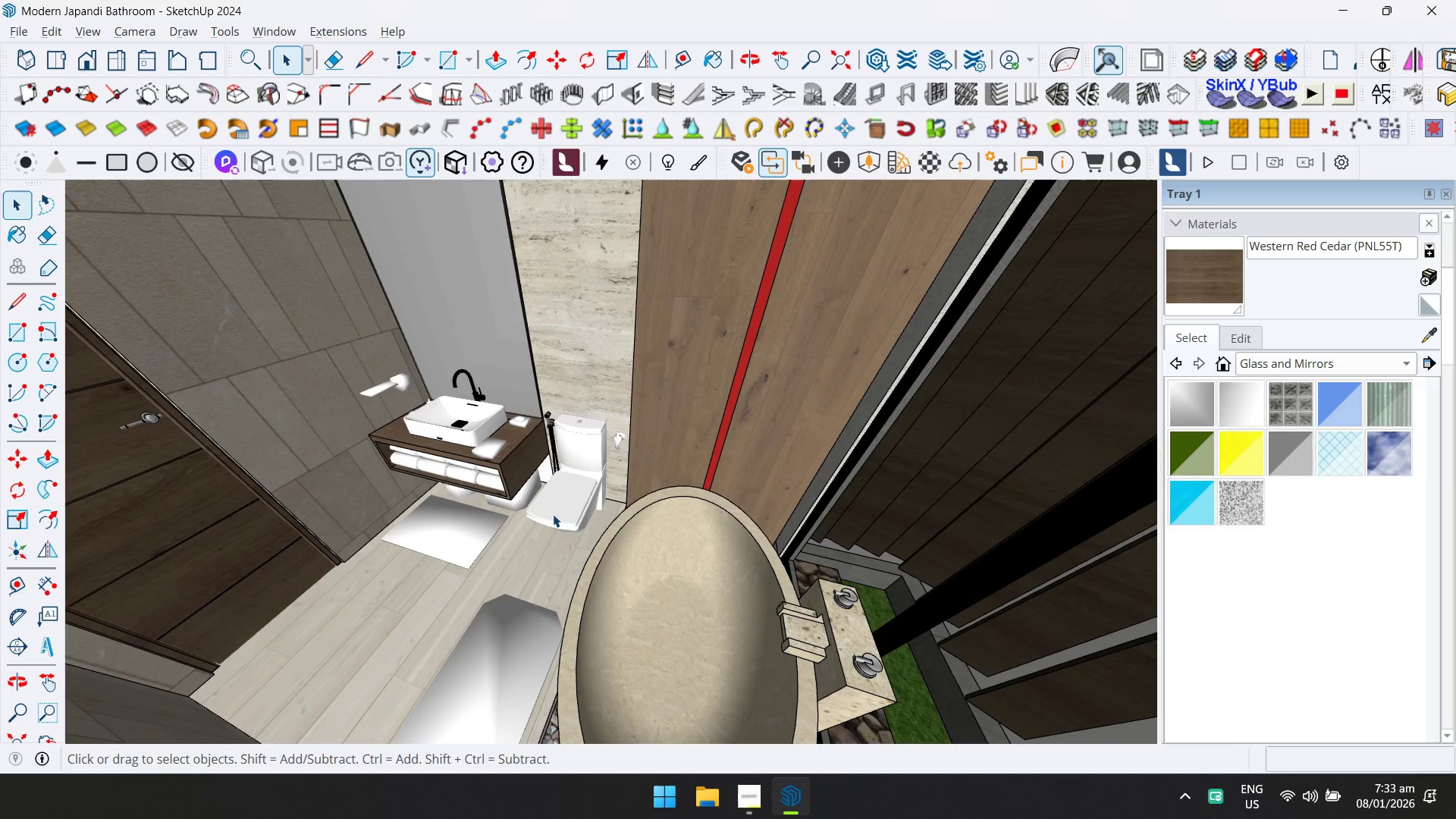 
wait(16.48)
 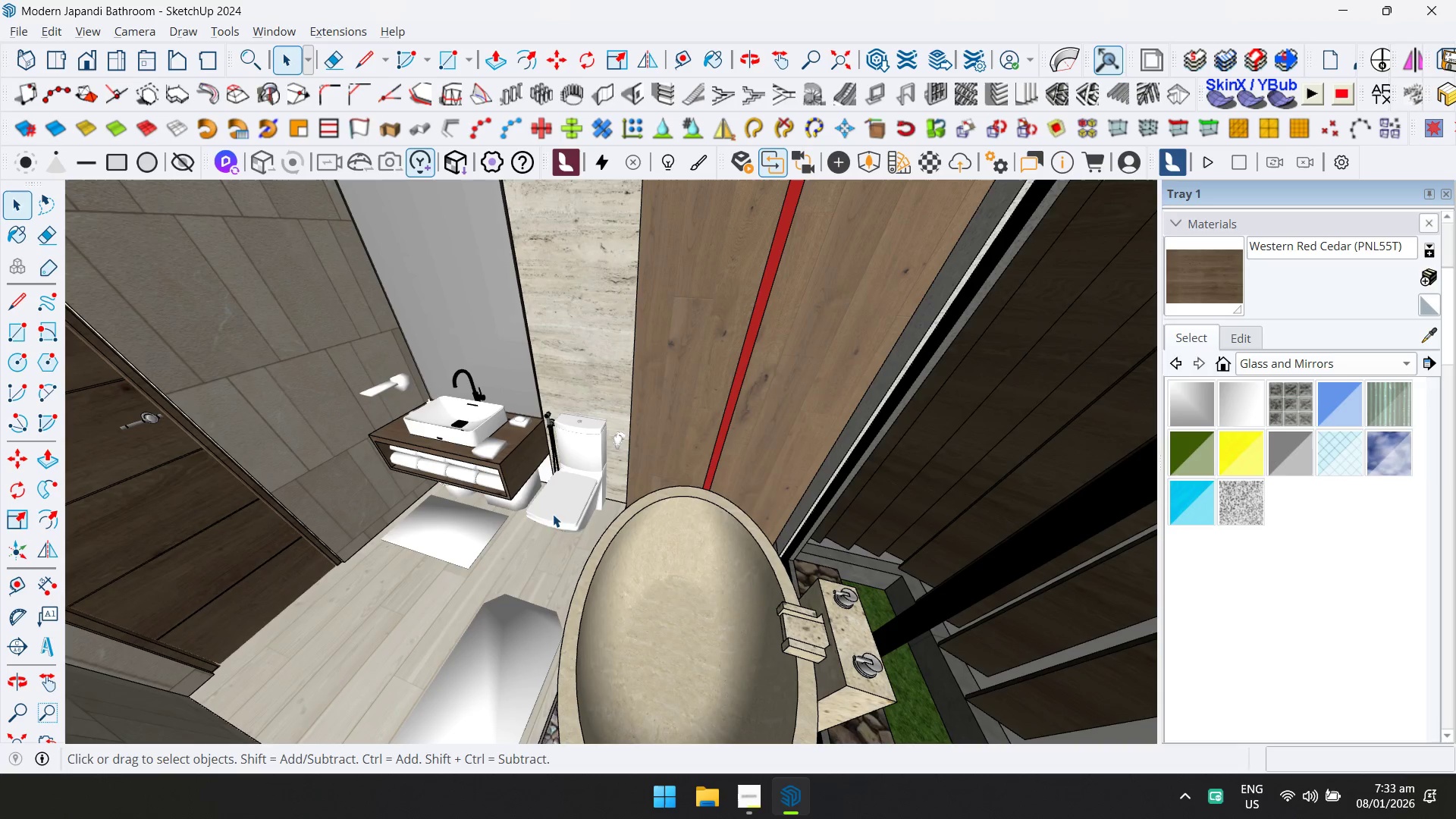 
hold_key(key=ShiftLeft, duration=0.36)
 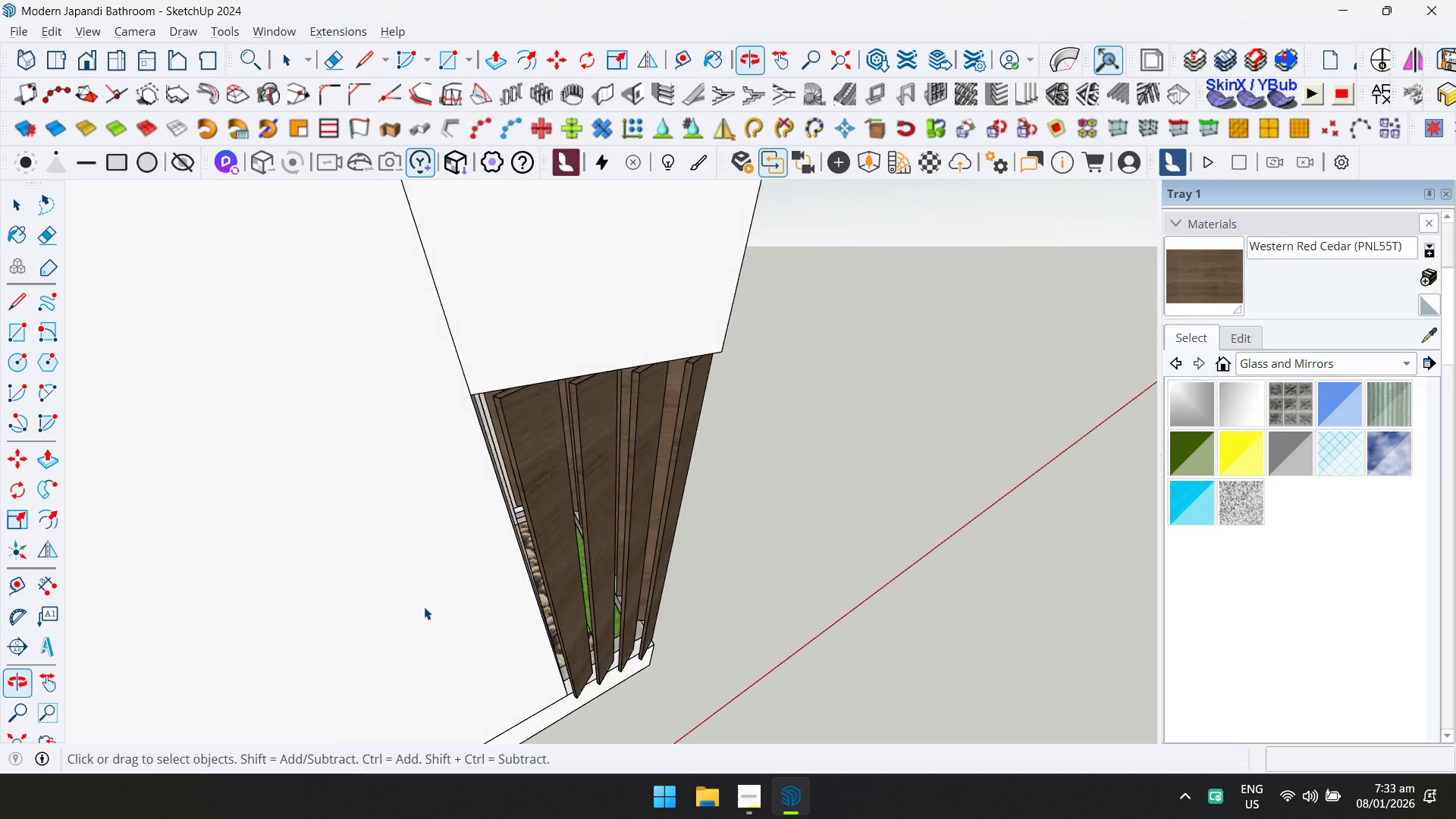 
scroll: coordinate [520, 551], scroll_direction: up, amount: 12.0
 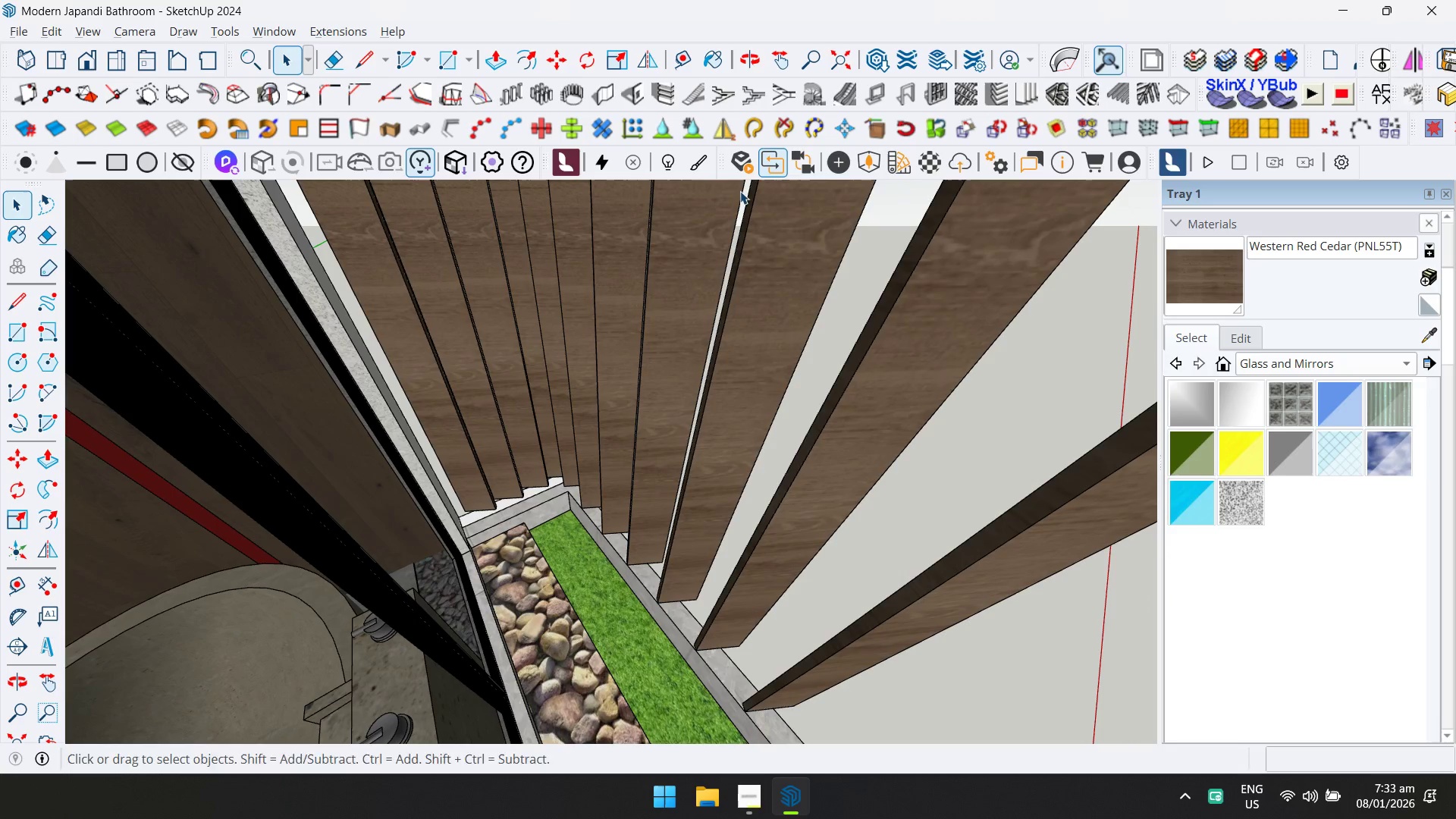 
left_click([866, 167])
 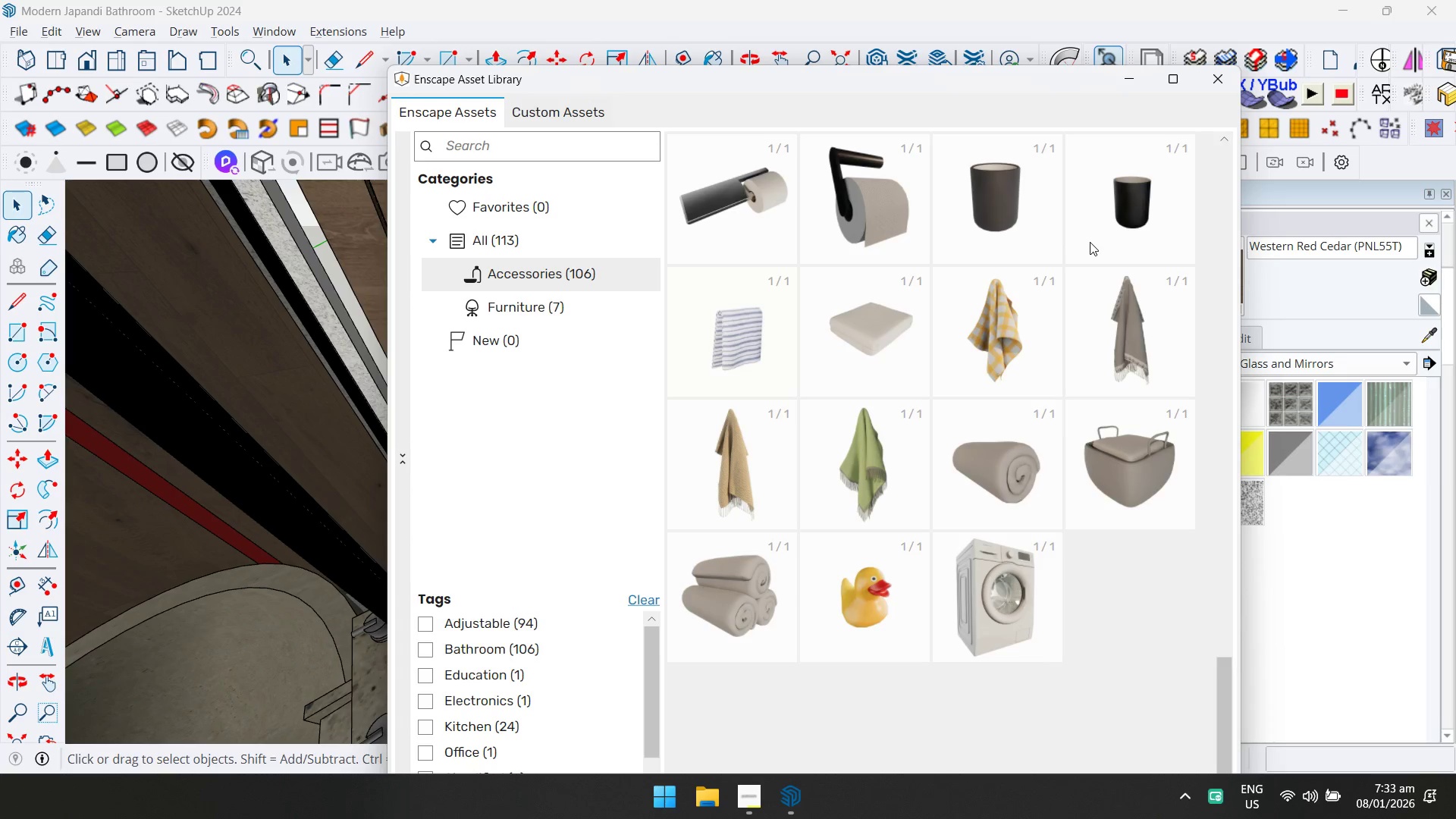 
wait(5.17)
 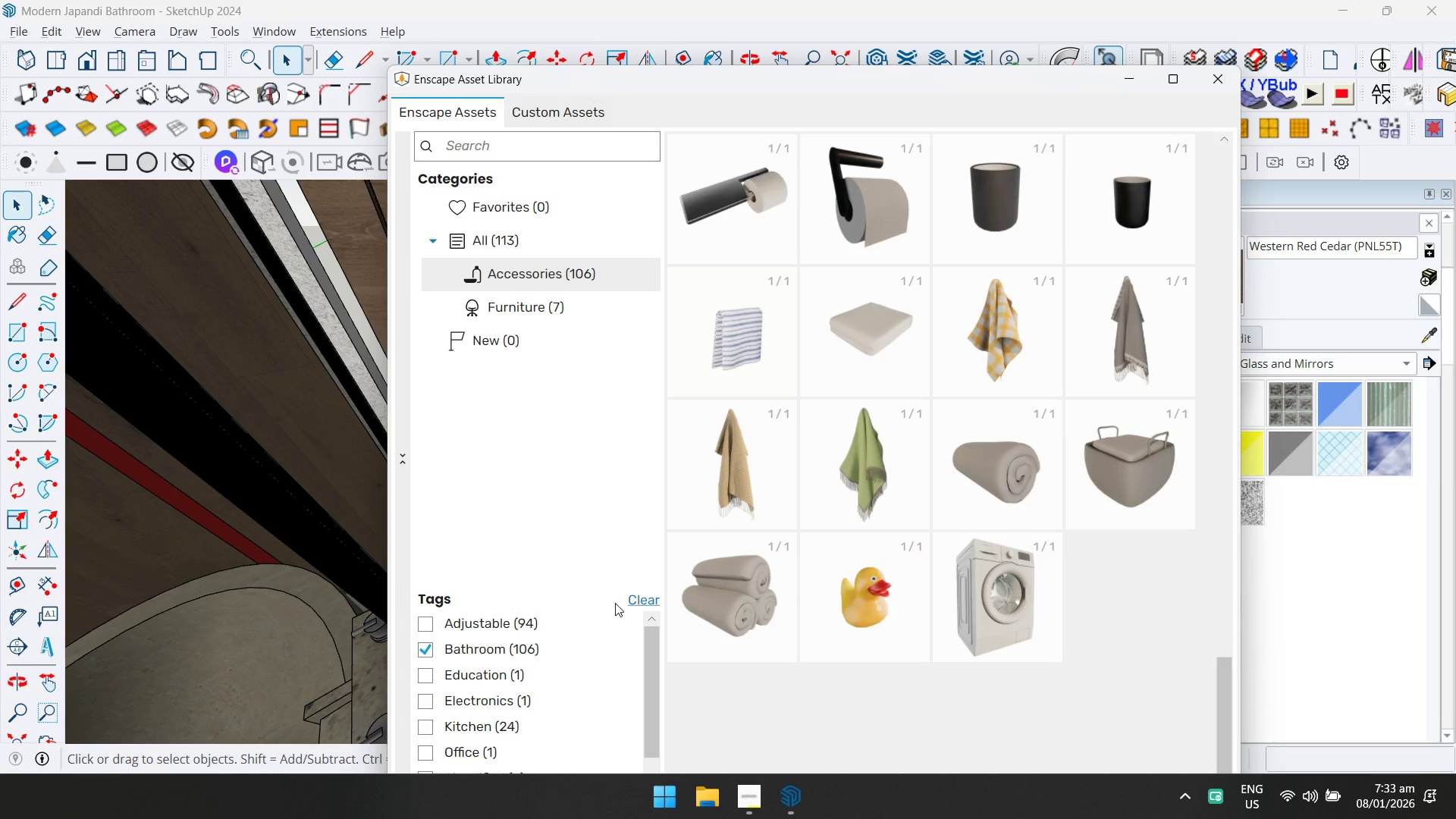 
left_click([611, 212])
 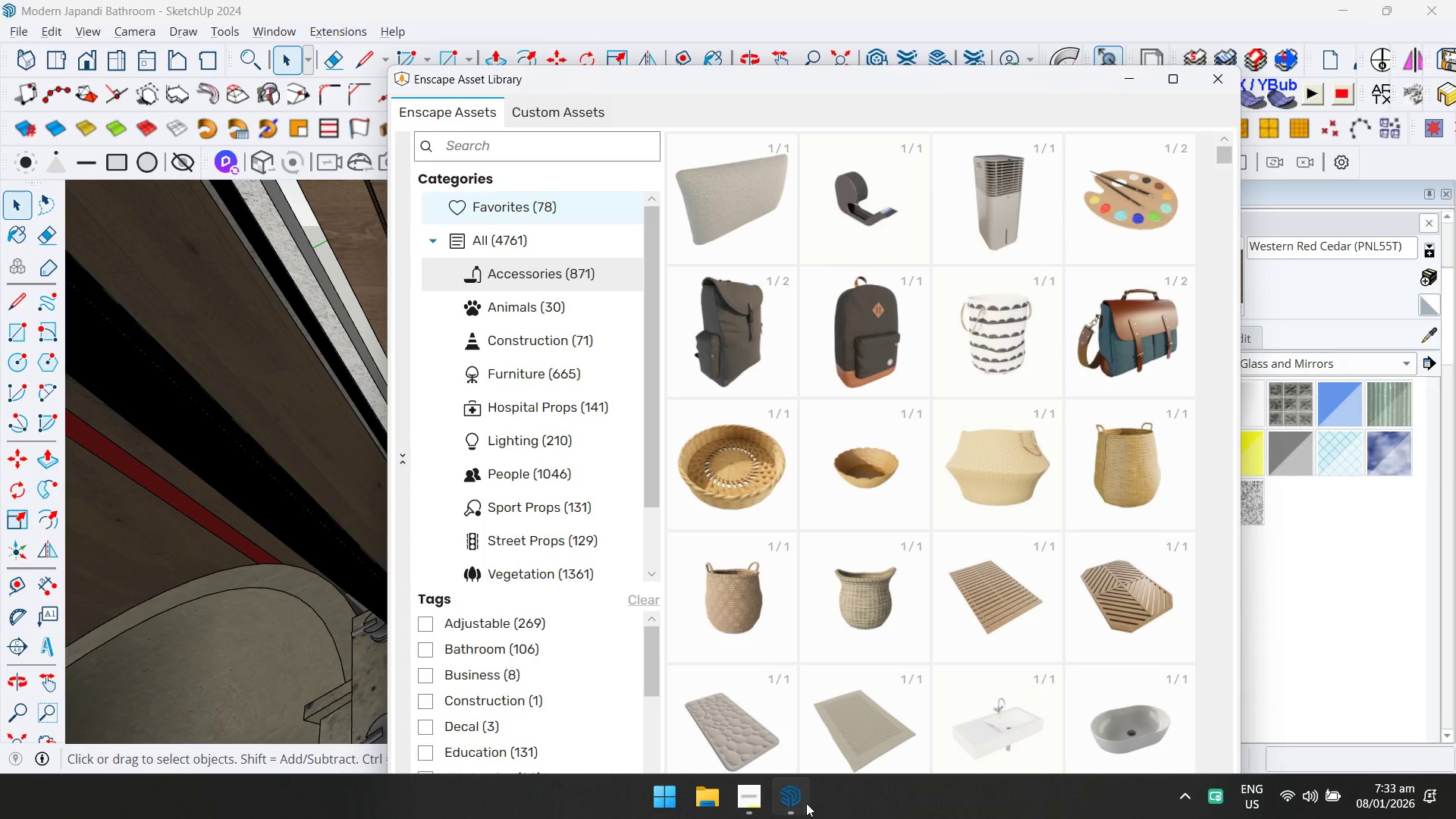 
left_click([754, 803])